 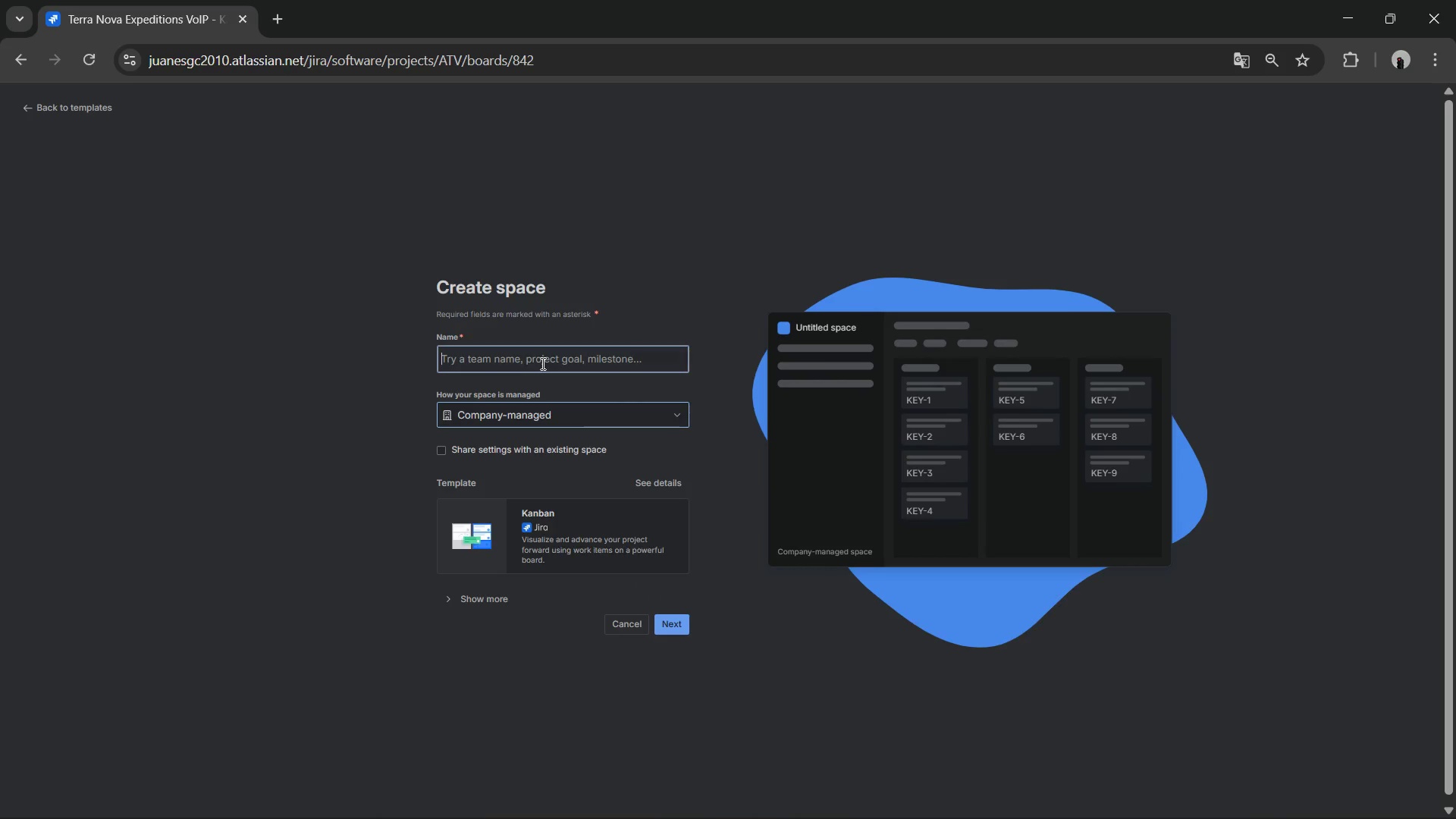 
key(Control+V)
 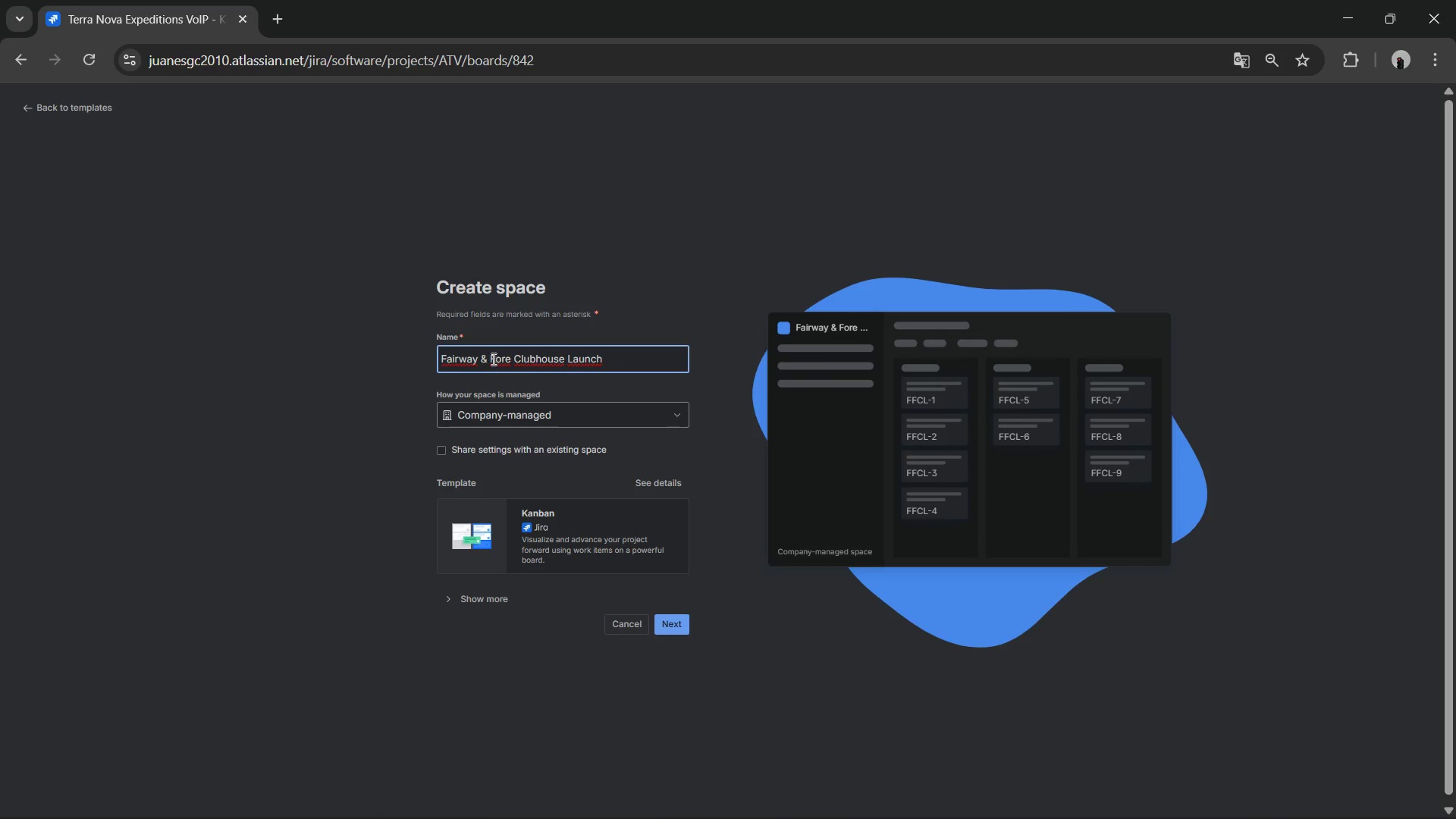 
double_click([488, 357])
 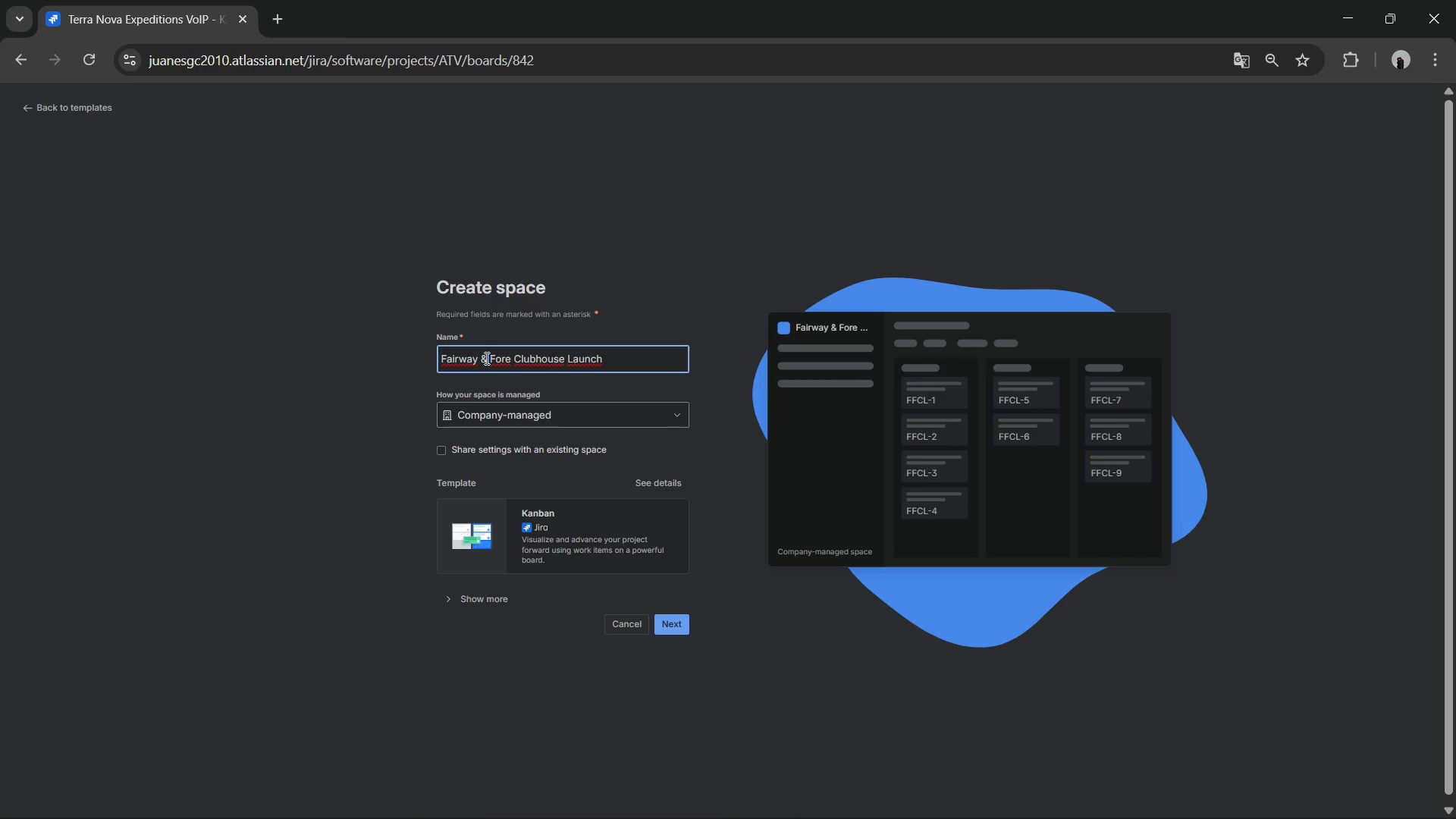 
double_click([485, 358])
 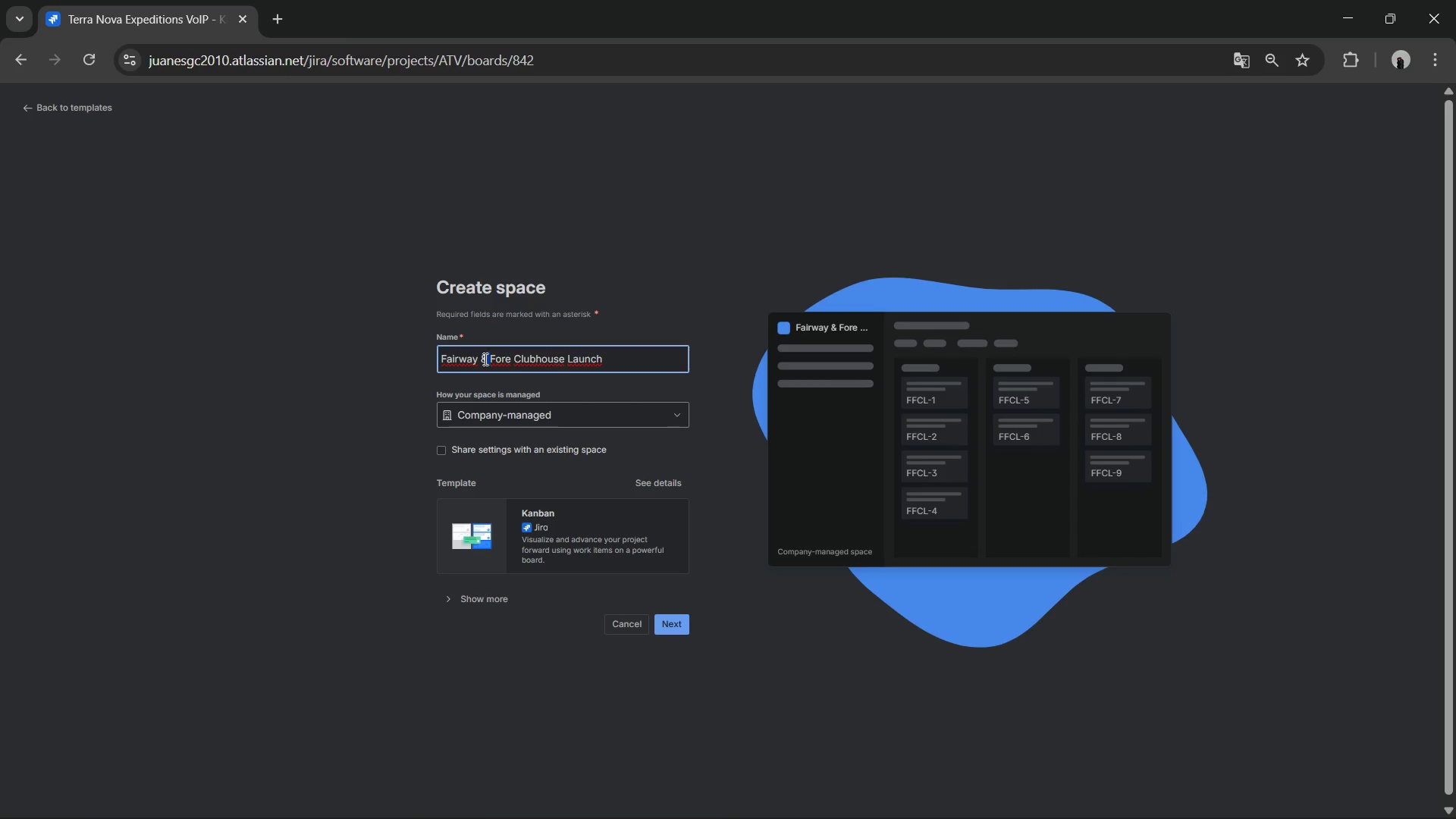 
double_click([484, 359])